 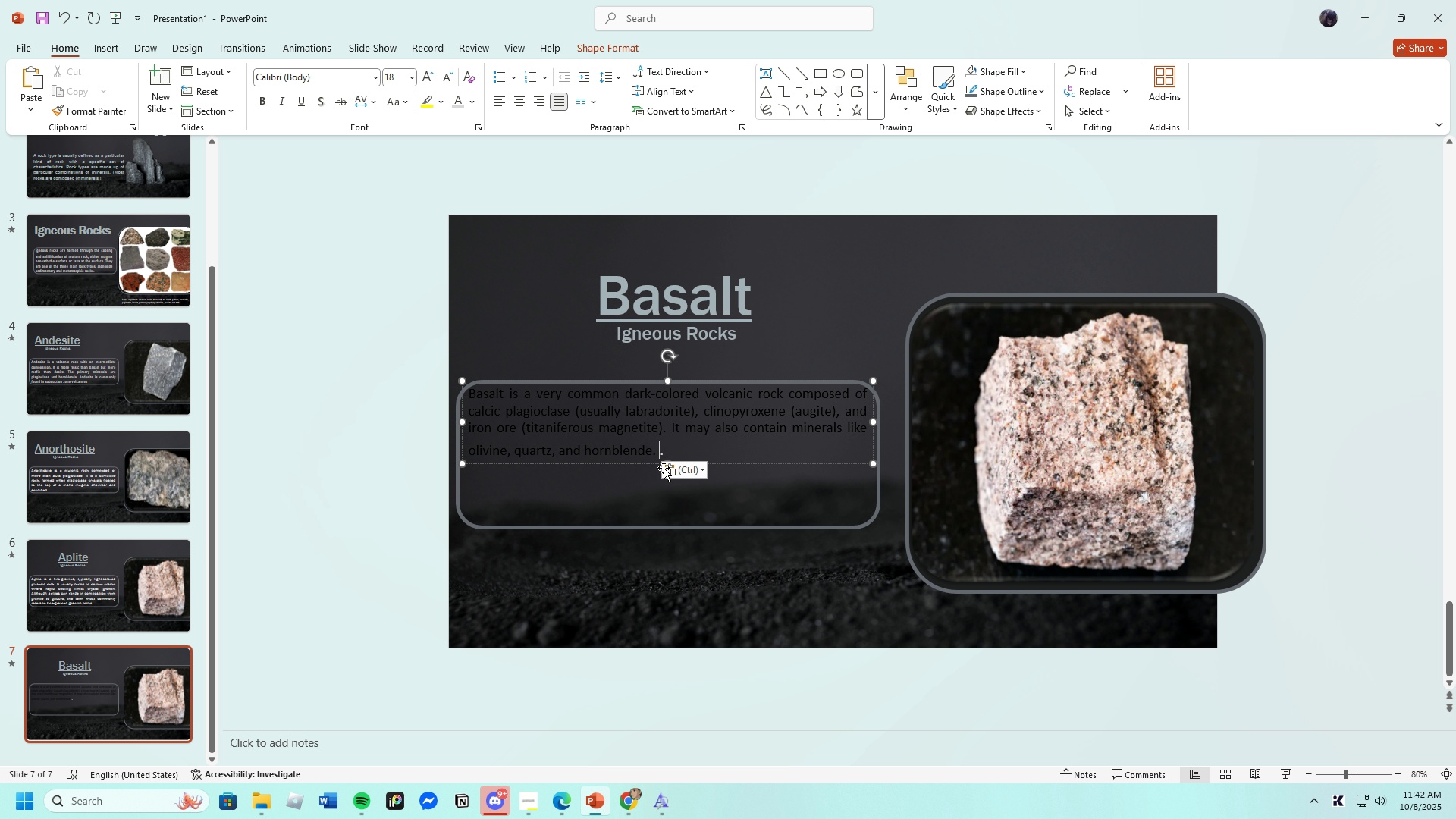 
left_click([379, 79])
 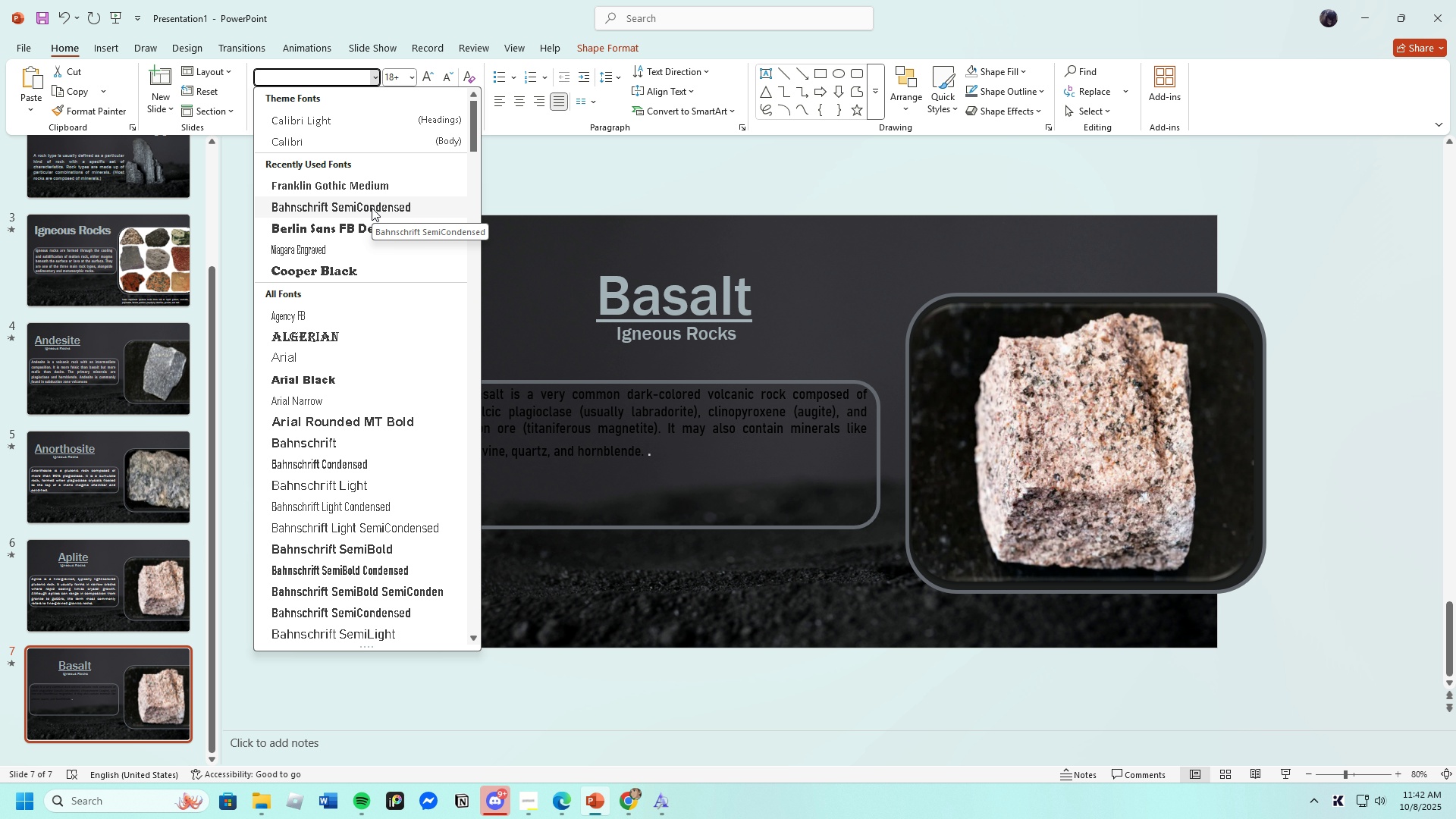 
left_click([372, 208])
 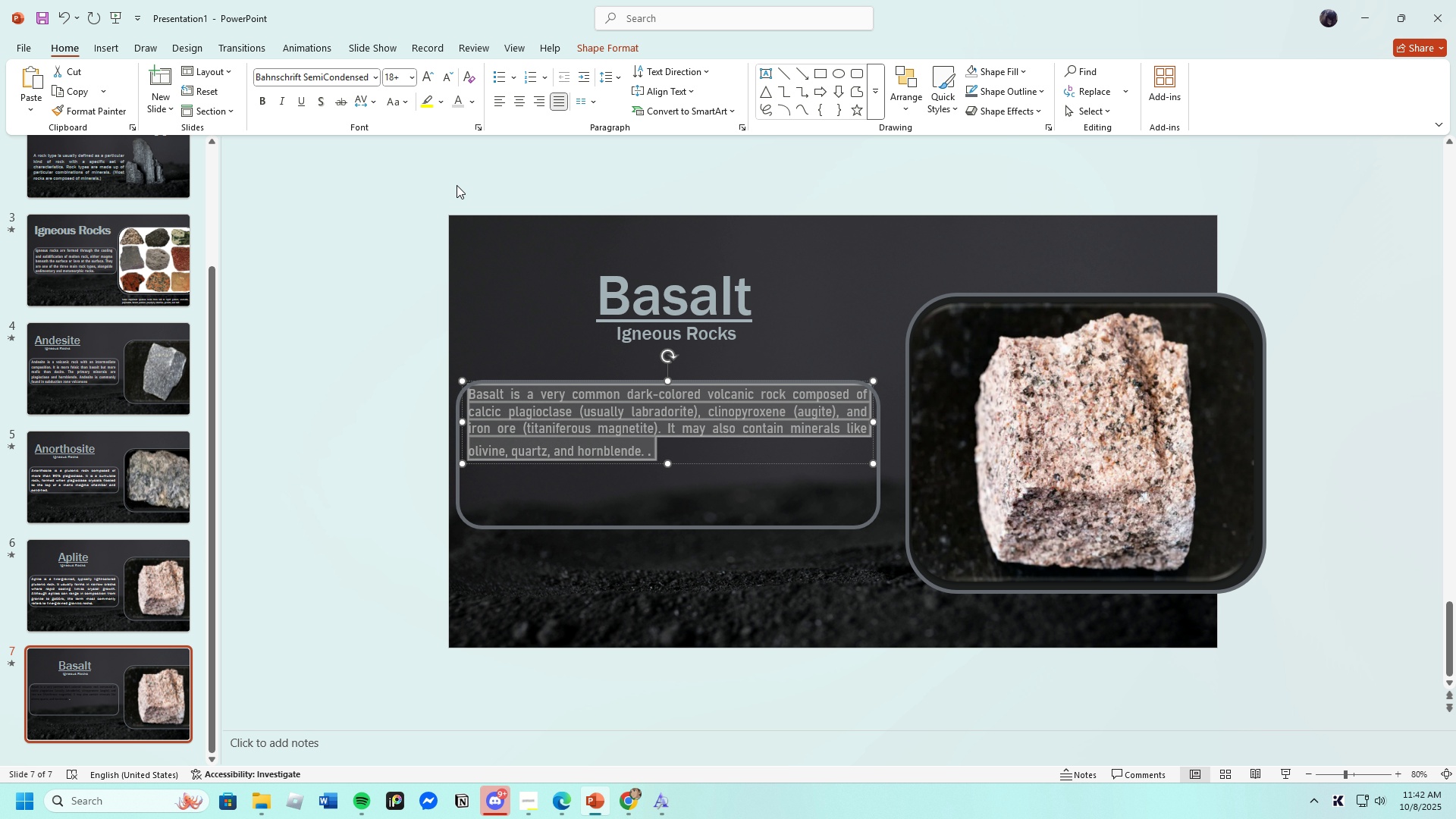 
left_click([412, 77])
 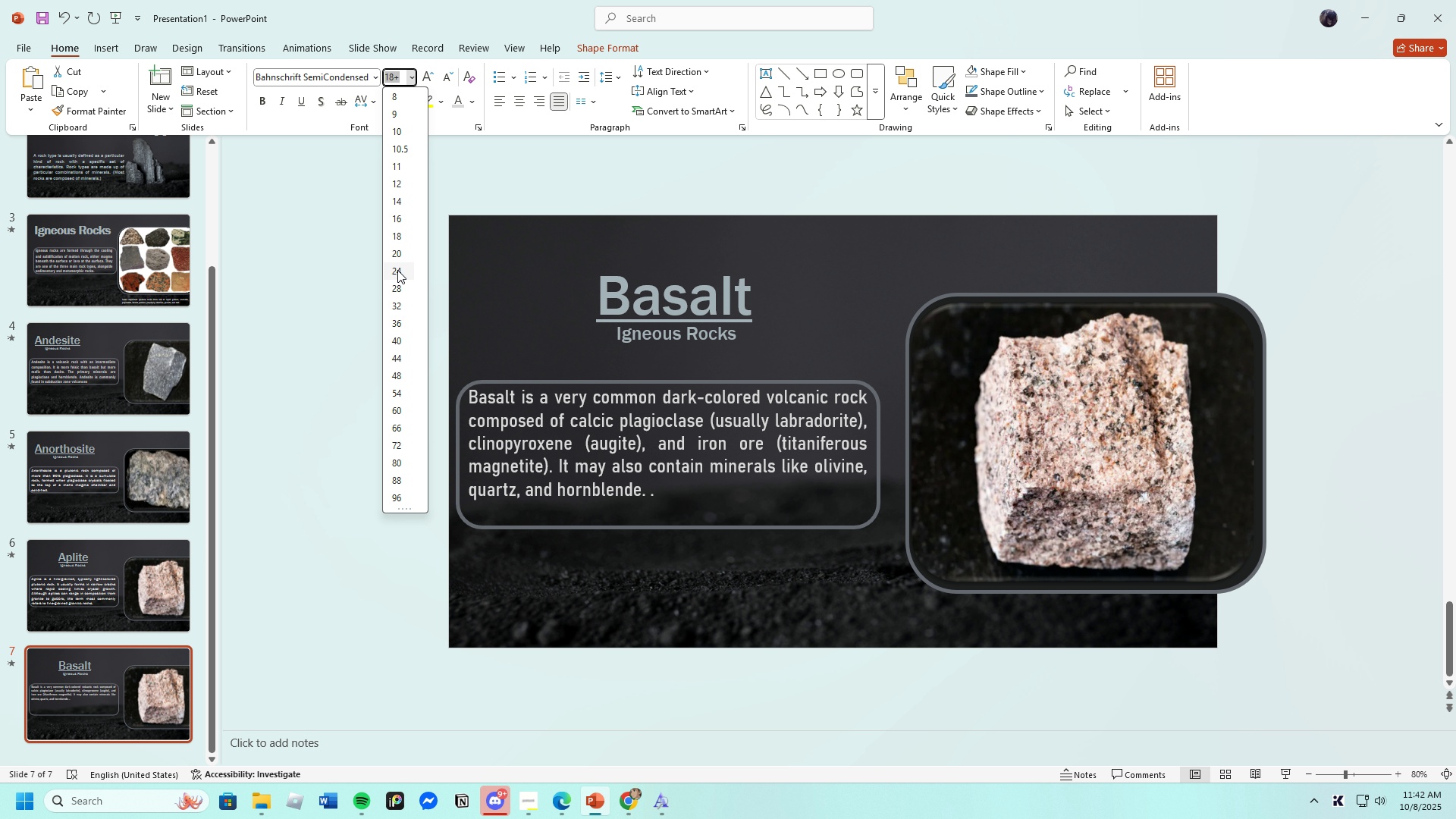 
left_click([397, 270])
 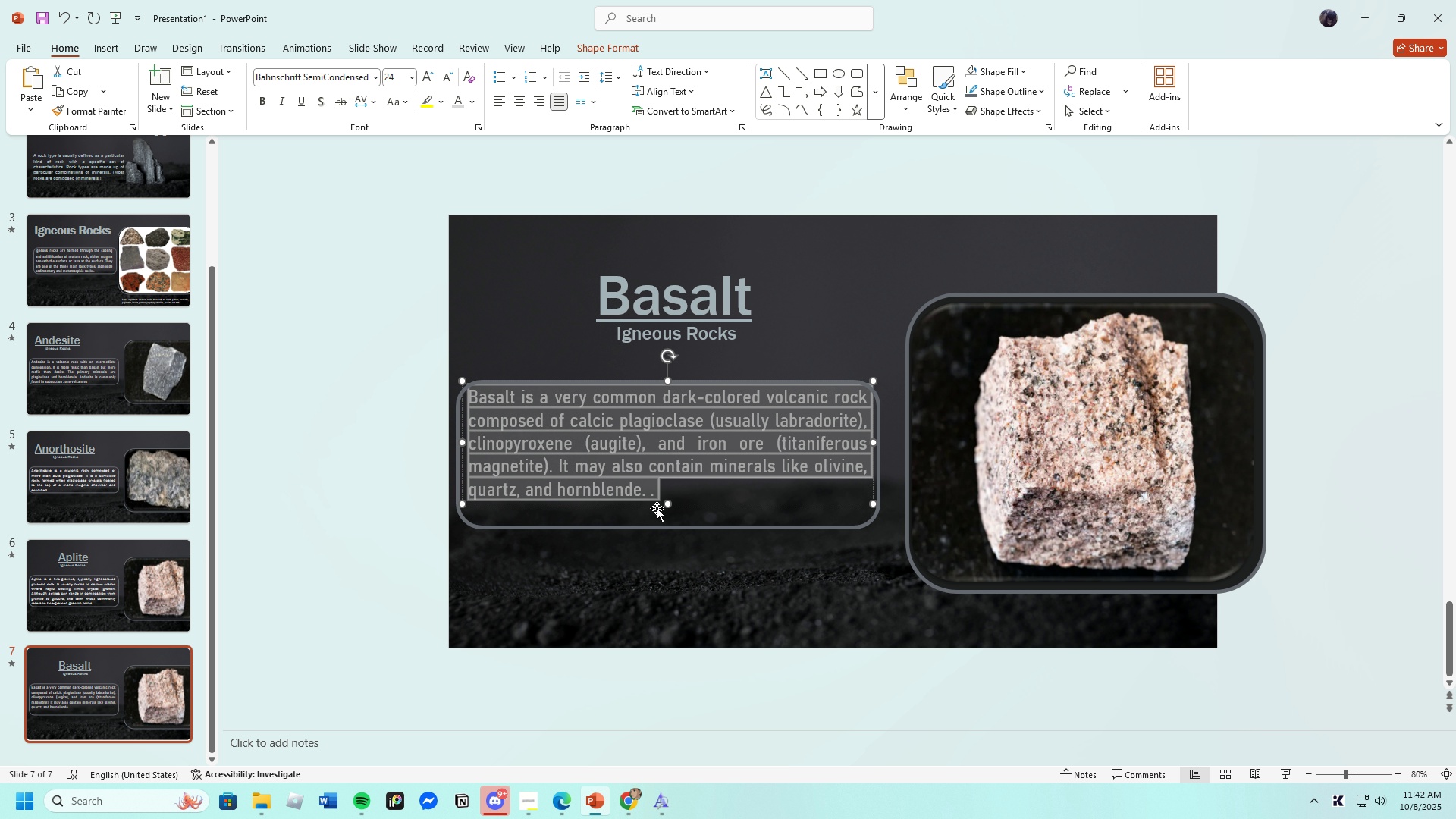 
left_click([692, 554])
 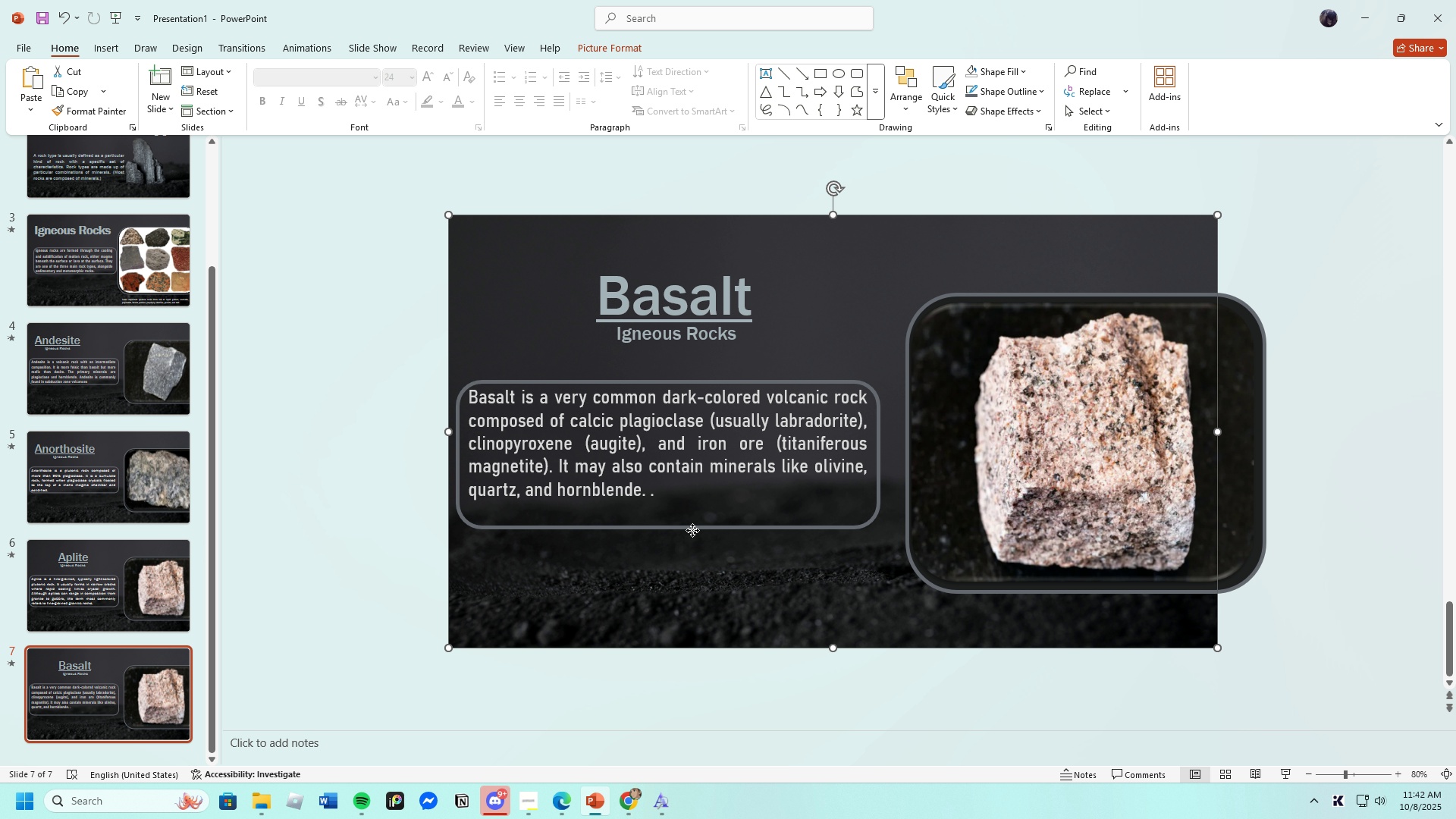 
left_click([692, 530])
 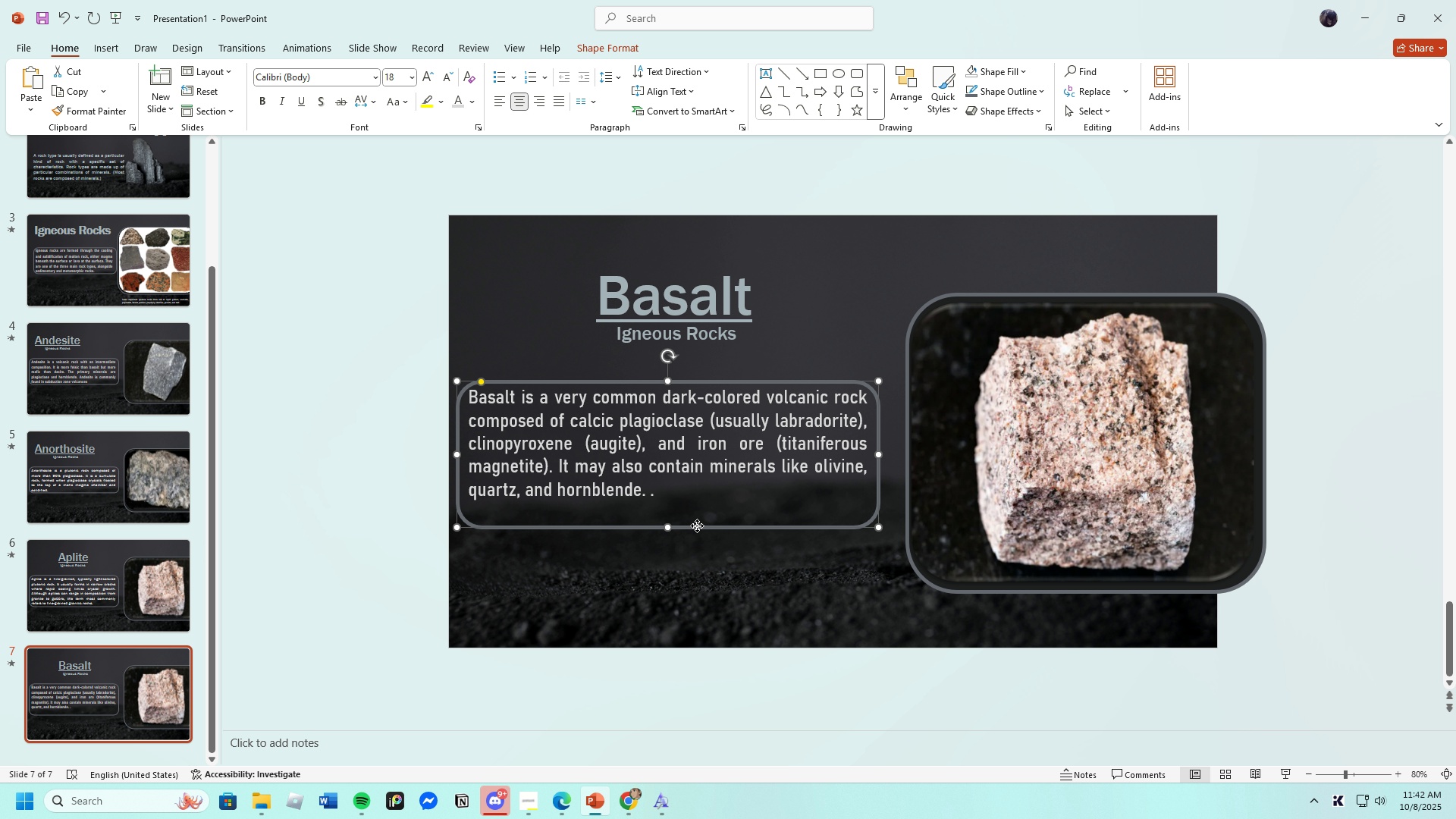 
left_click([697, 526])
 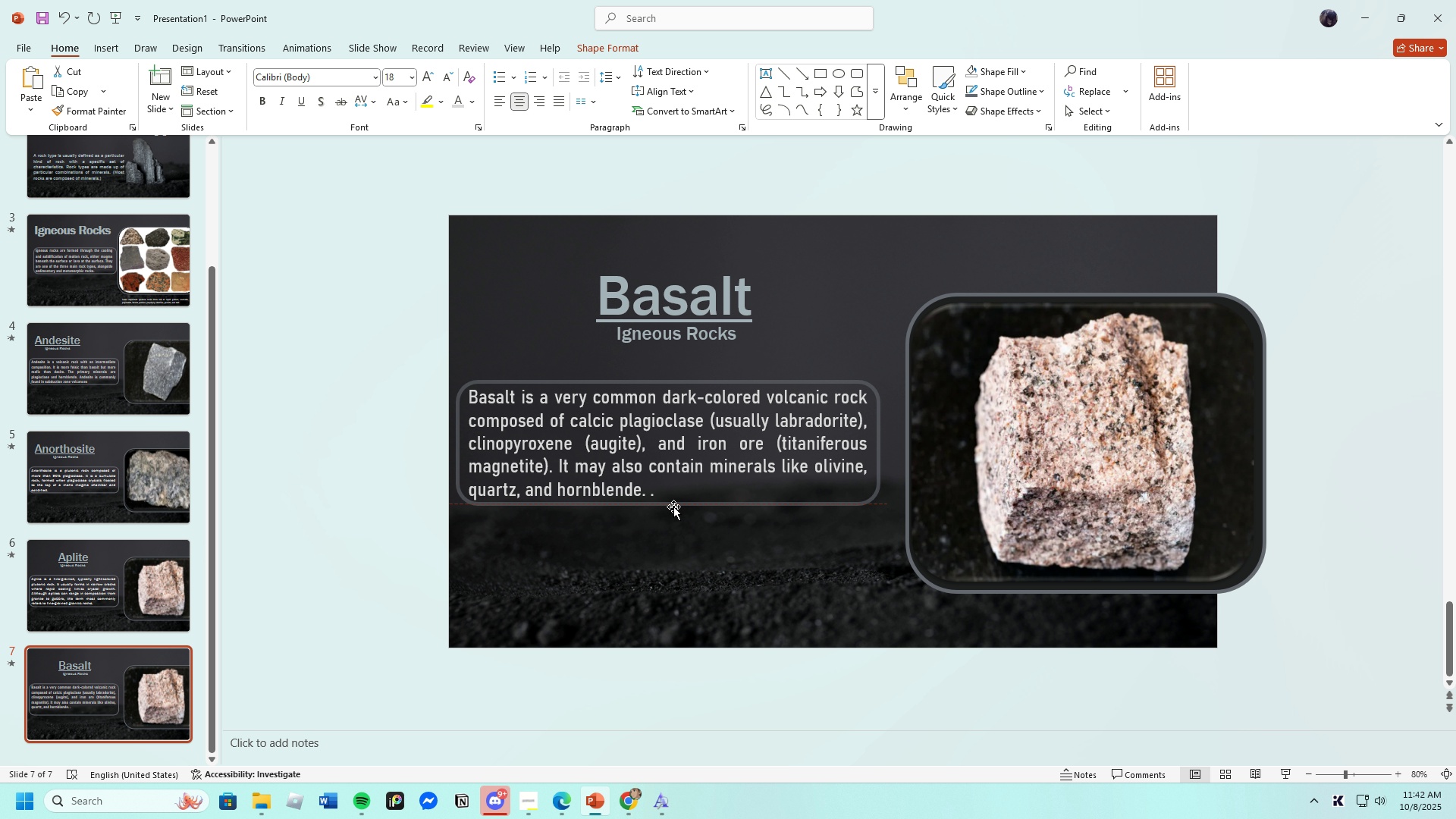 
left_click([692, 547])
 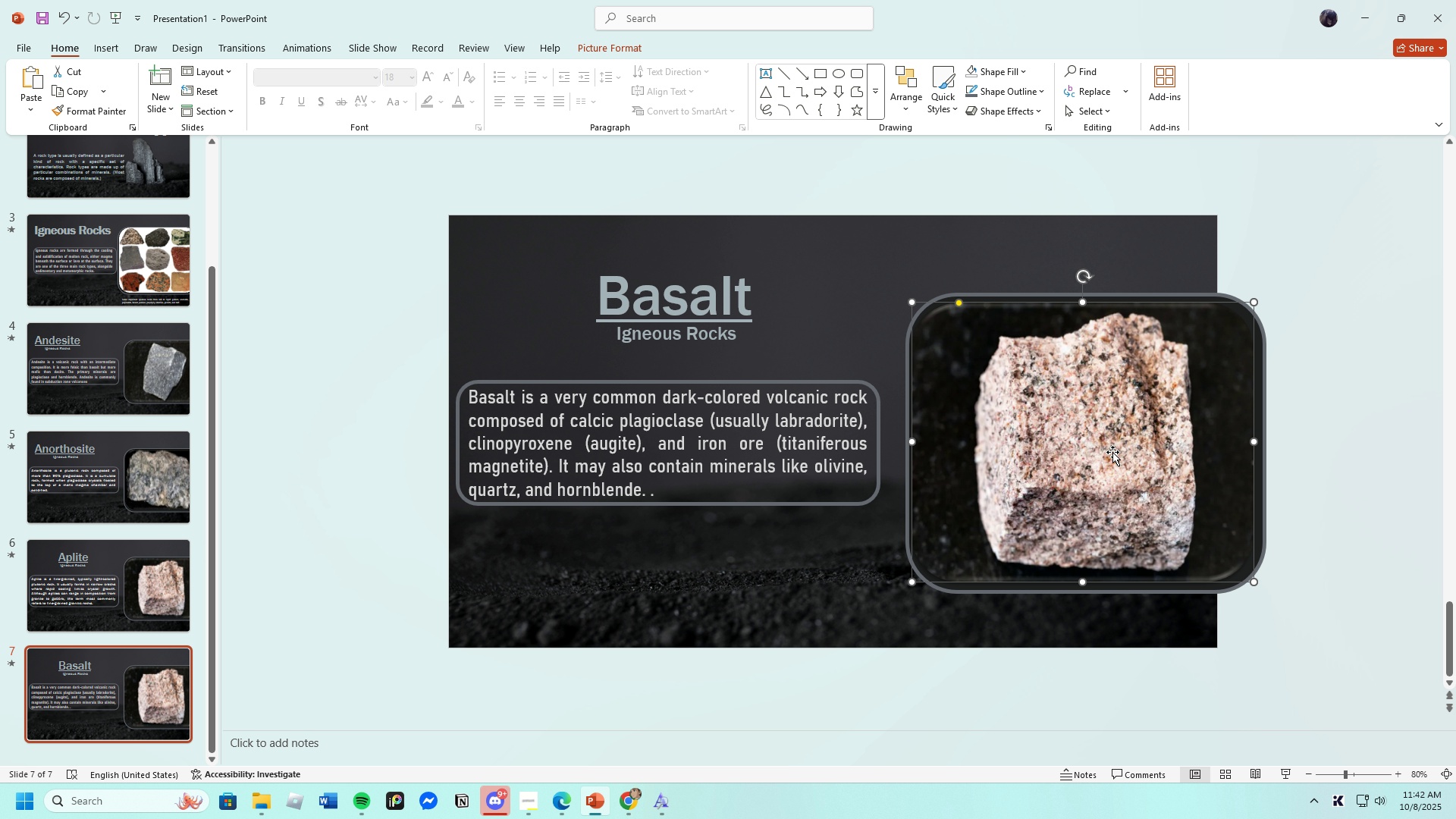 
key(Backspace)
 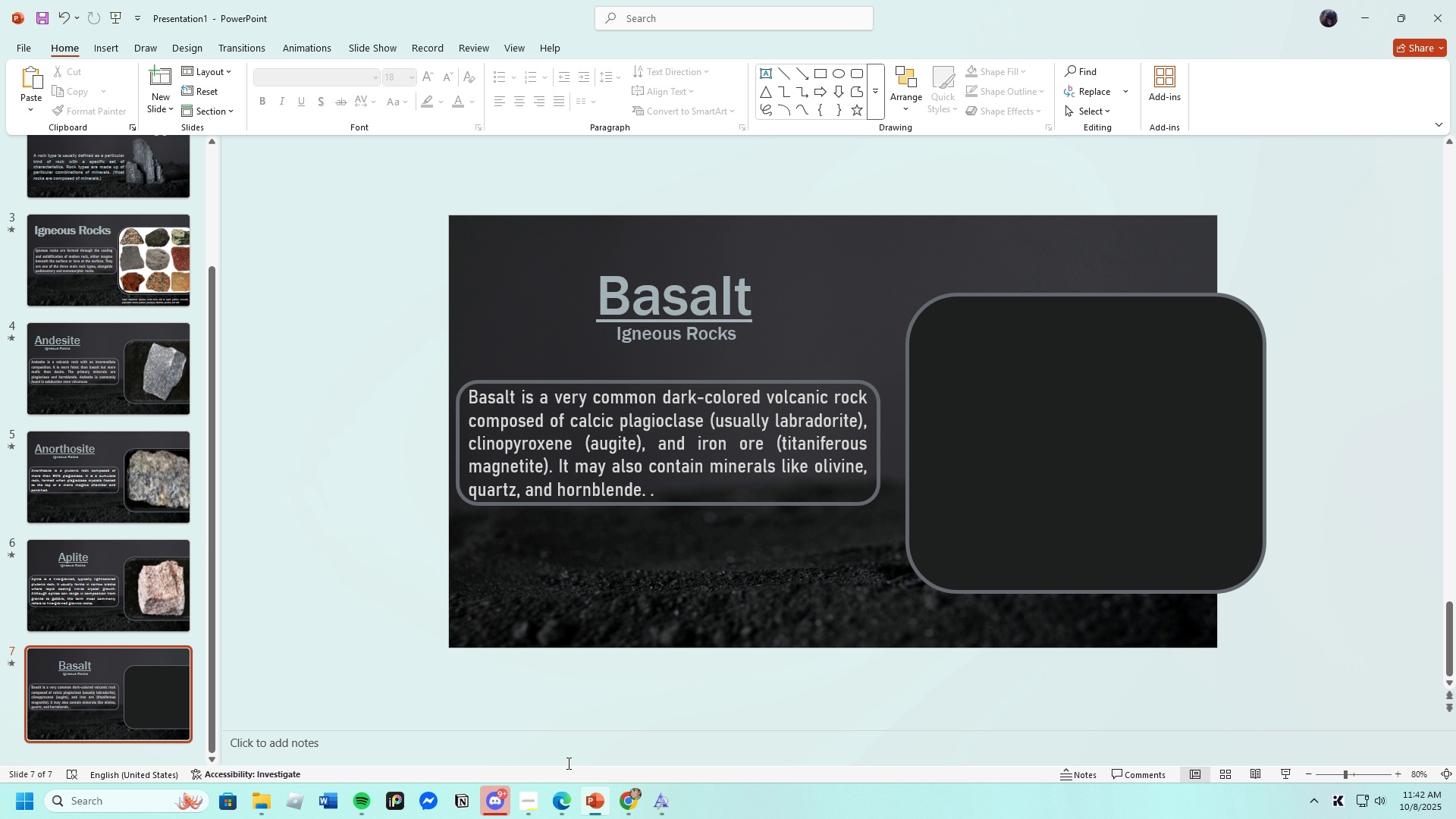 
wait(7.42)
 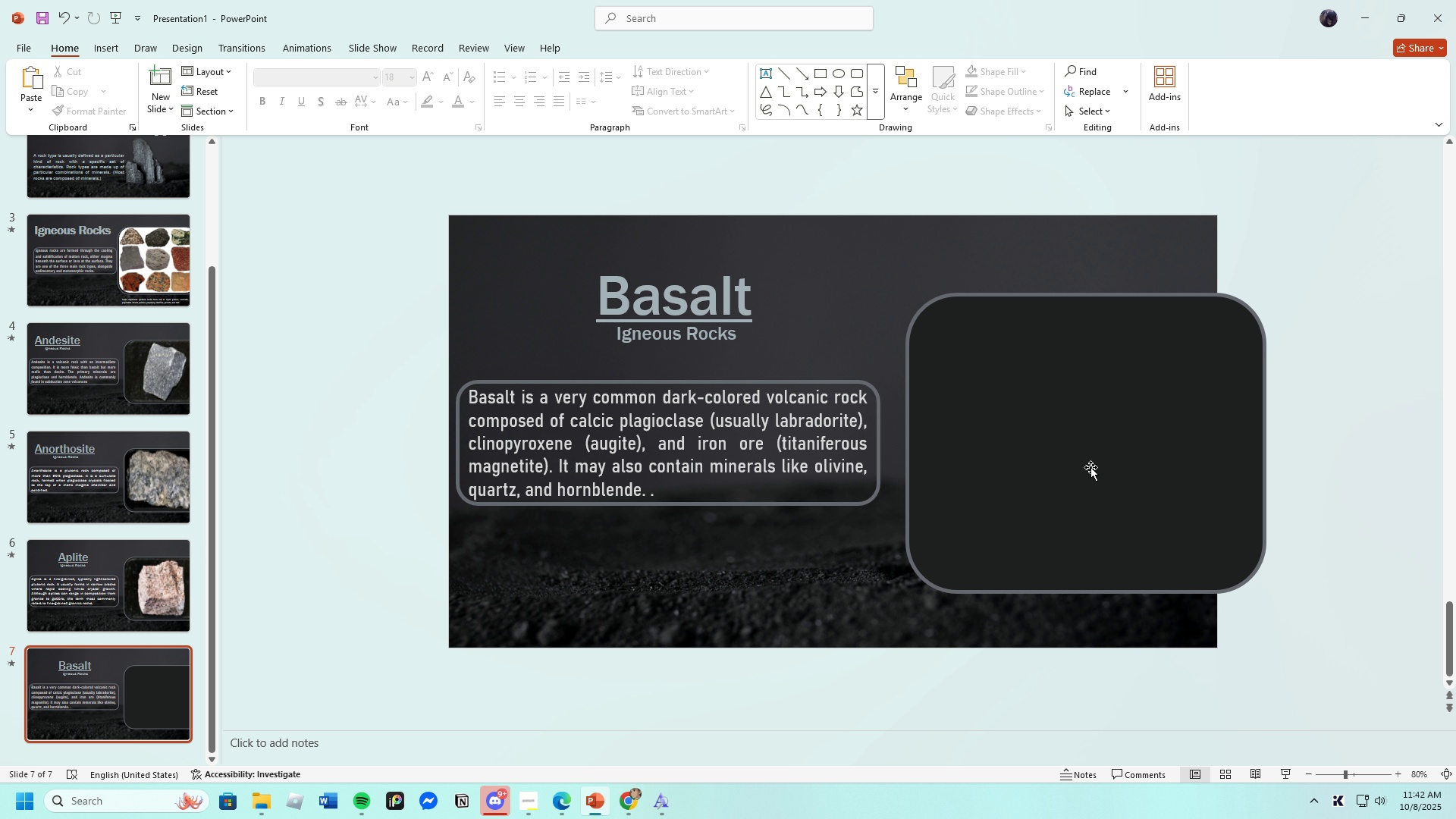 
left_click([607, 5])
 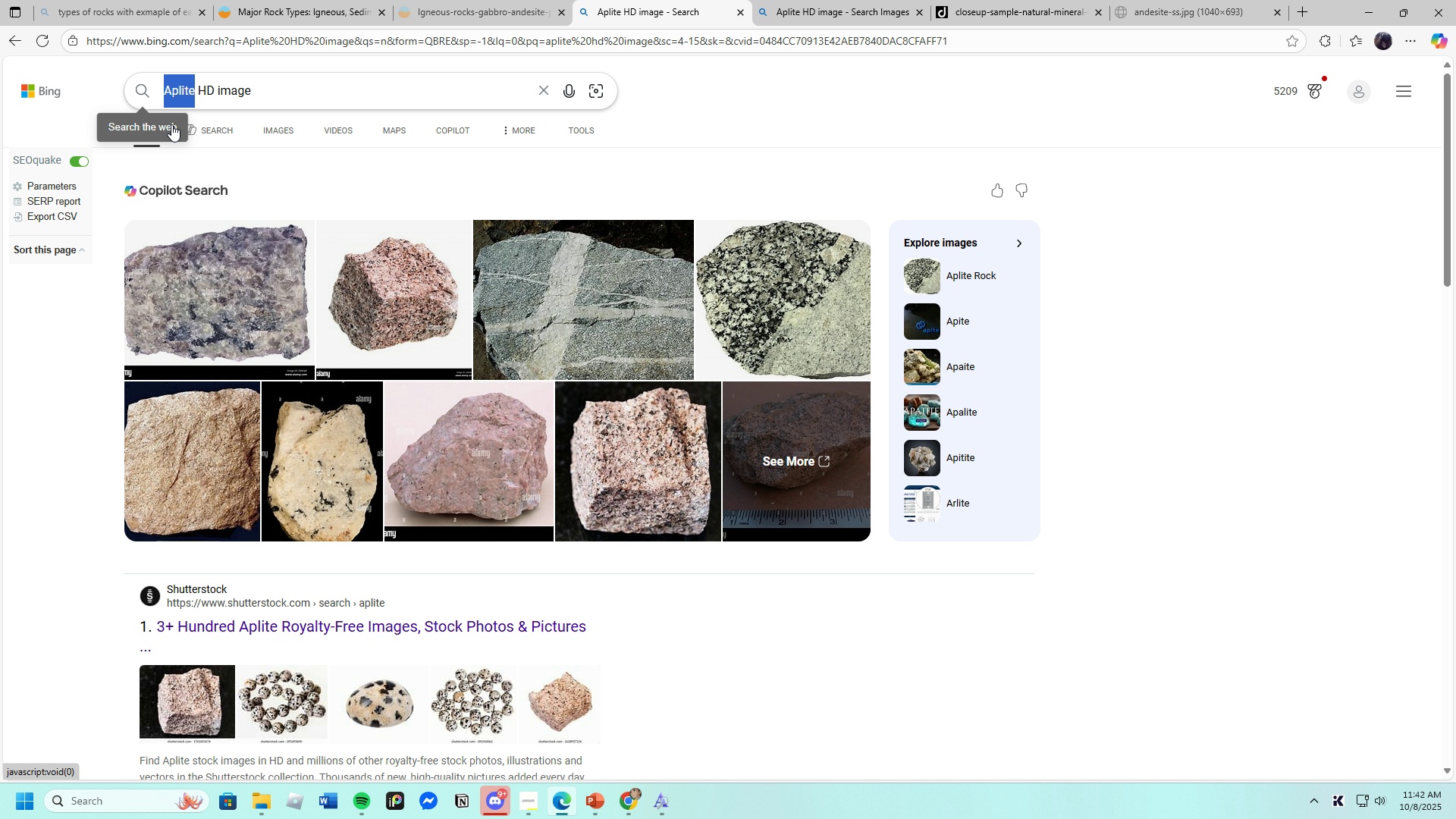 
key(Backspace)
type(Basalt)